 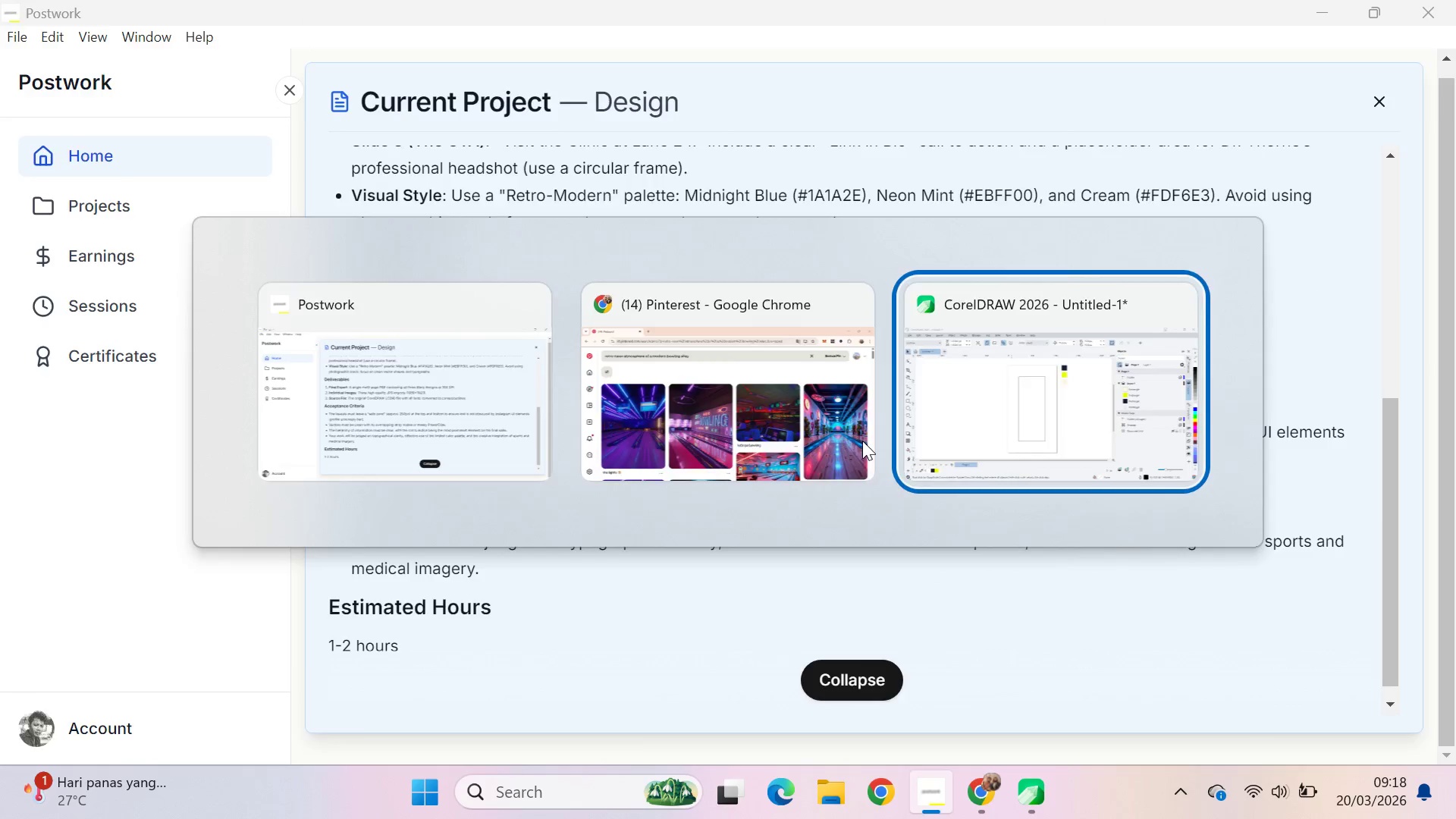 
key(Control+Z)
 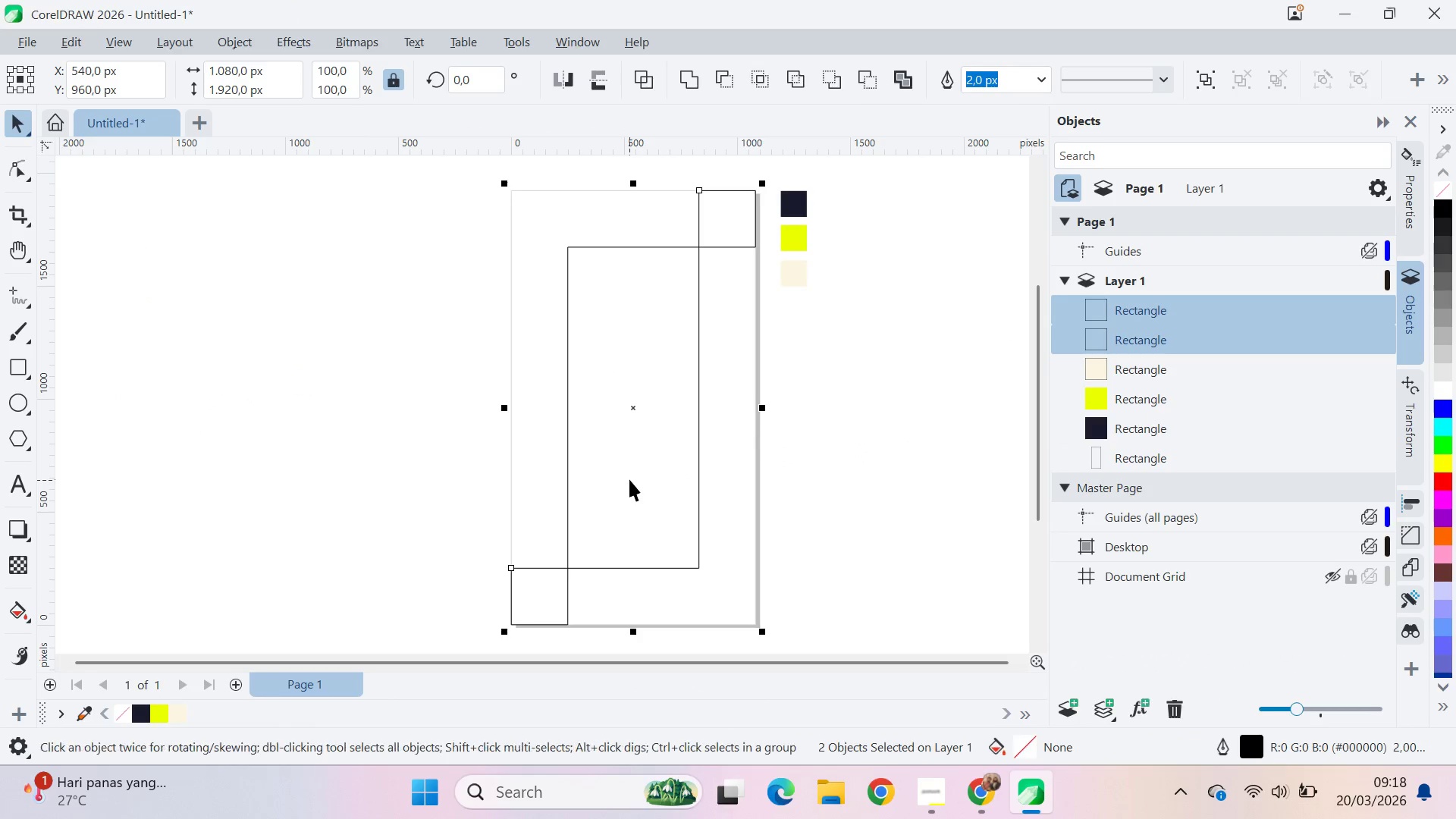 
key(Control+Z)
 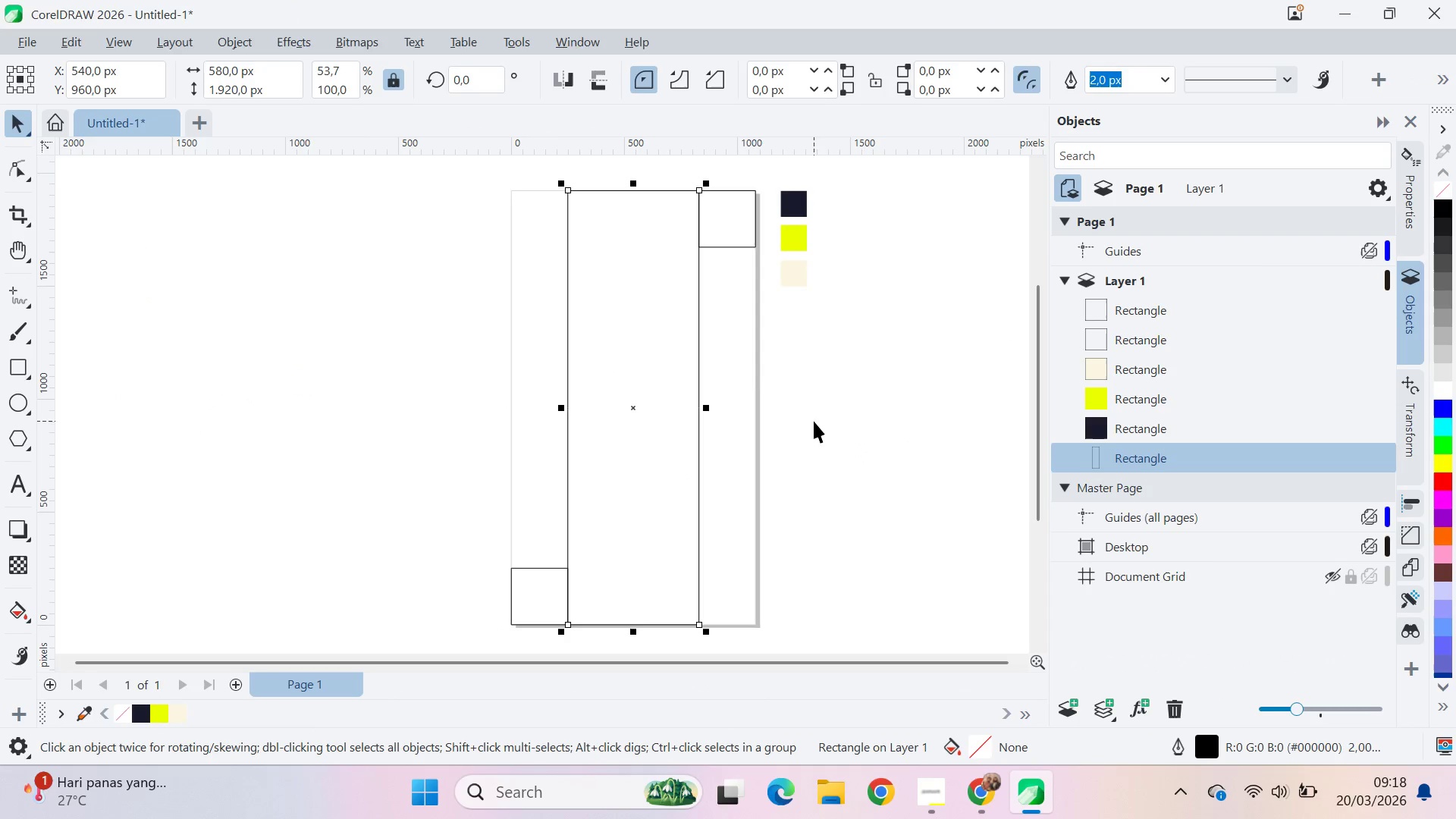 
key(Control+Z)
 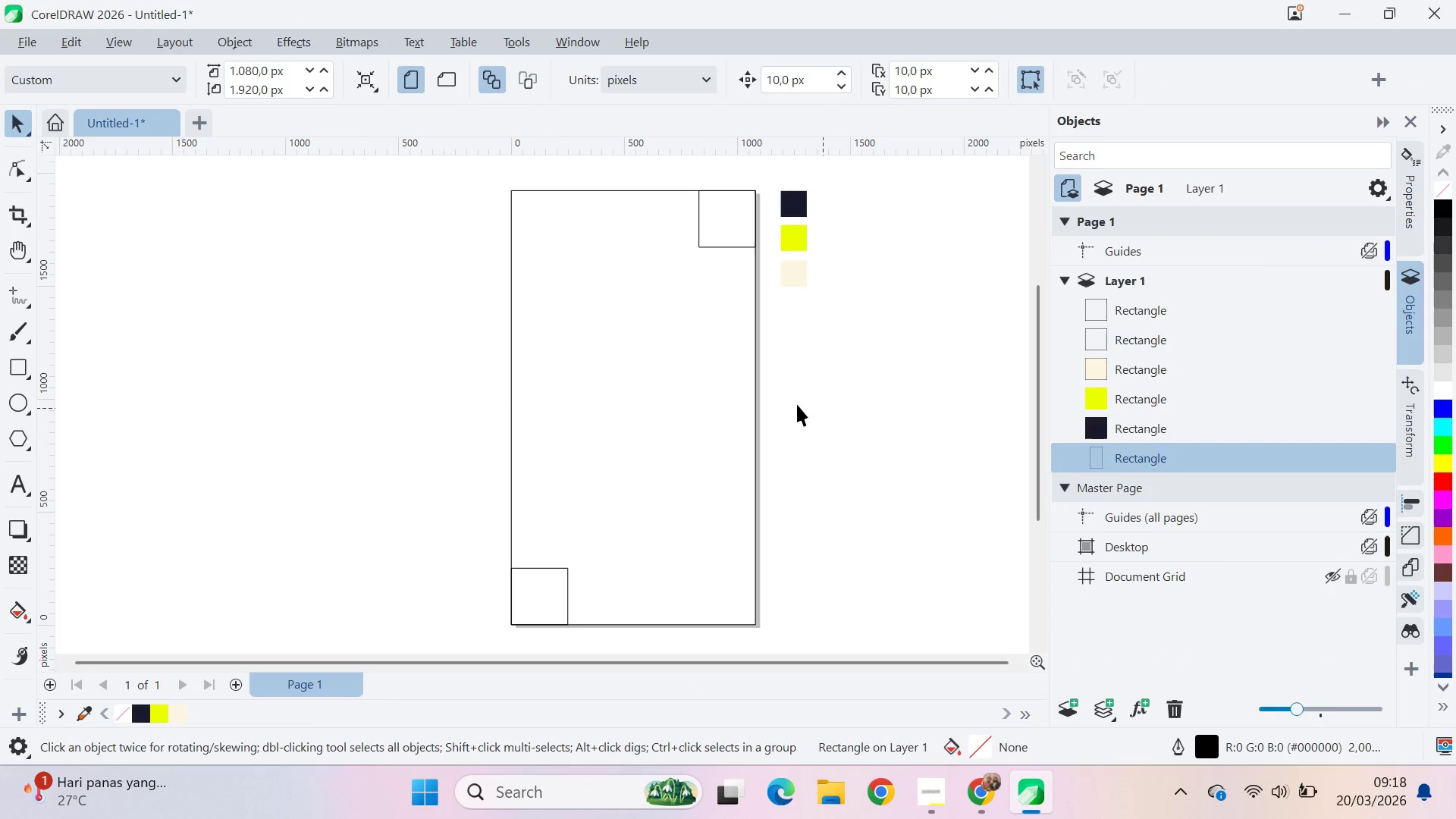 
double_click([701, 382])
 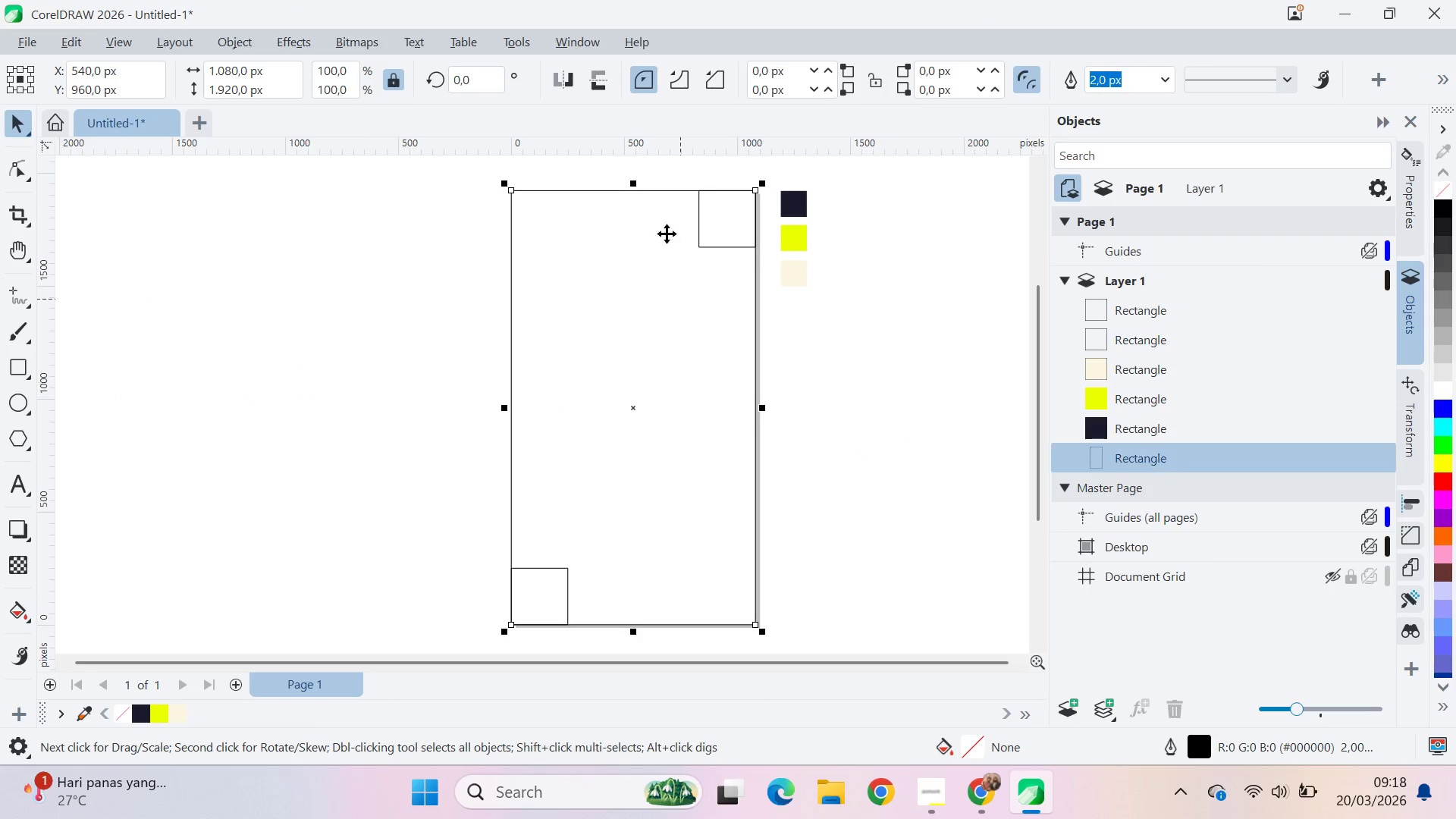 
hold_key(key=ShiftLeft, duration=1.5)
left_click_drag(start_coordinate=[632, 181], to_coordinate=[714, 241])
 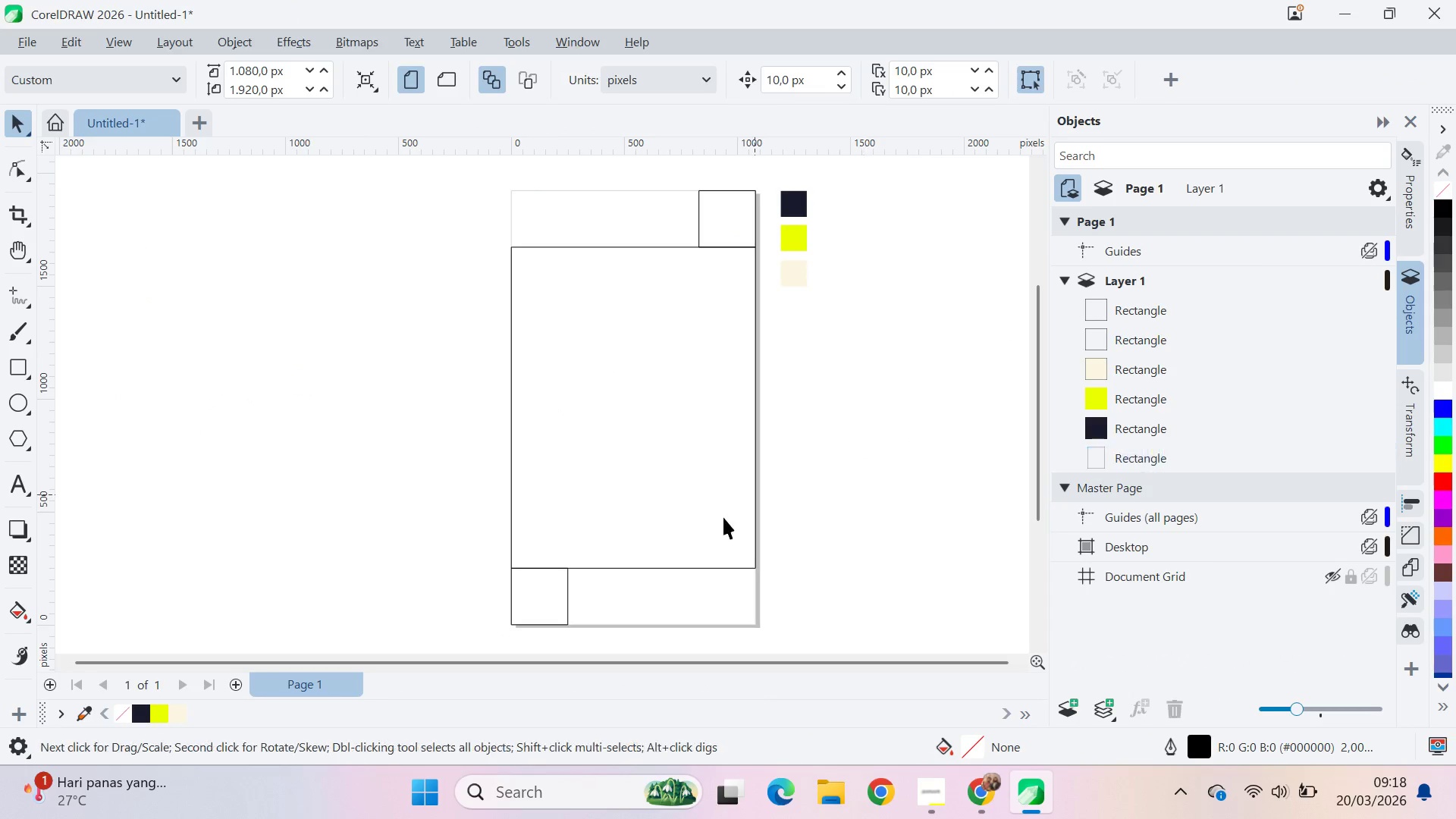 
hold_key(key=ShiftLeft, duration=0.69)
 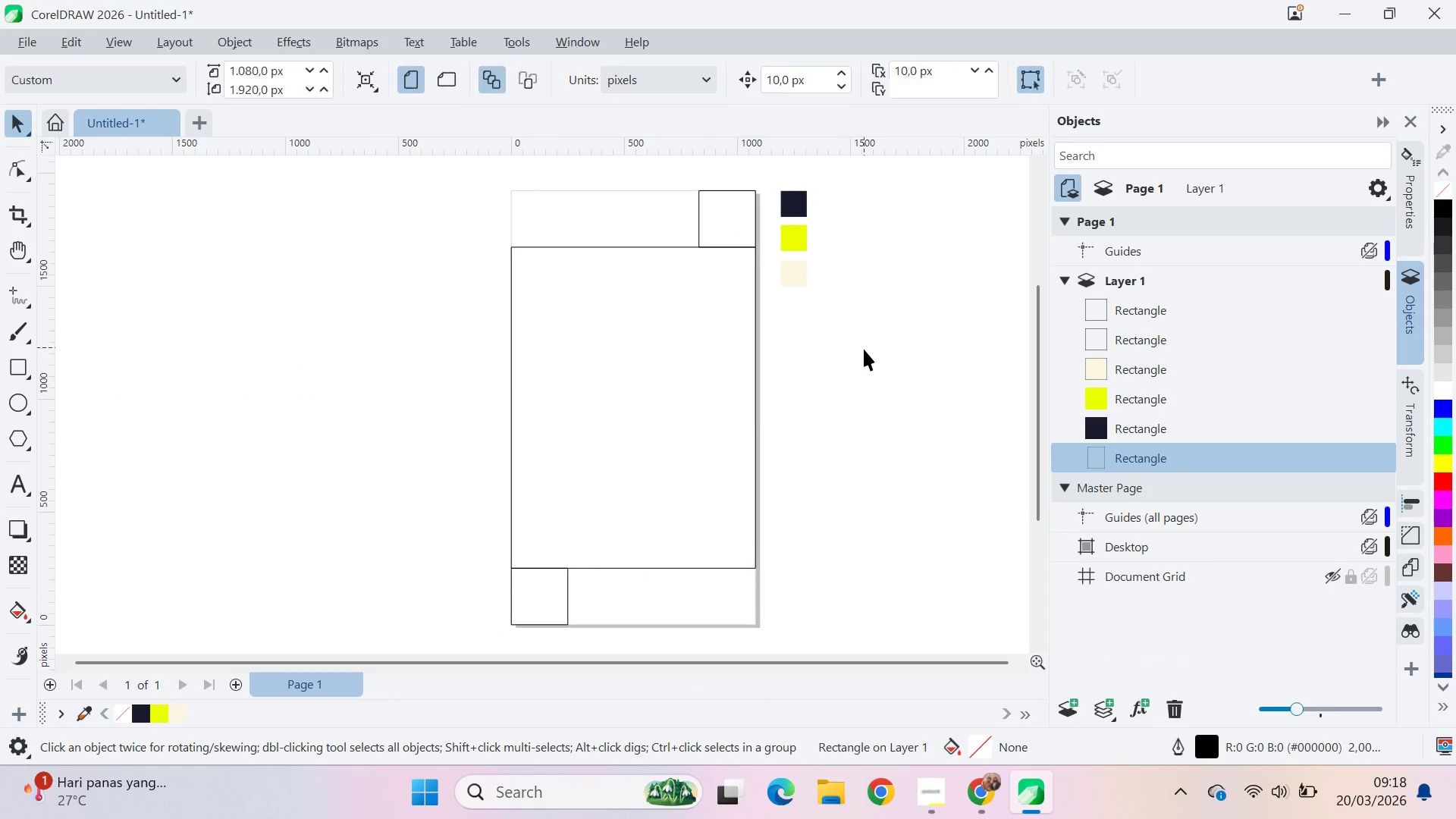 
key(V)
 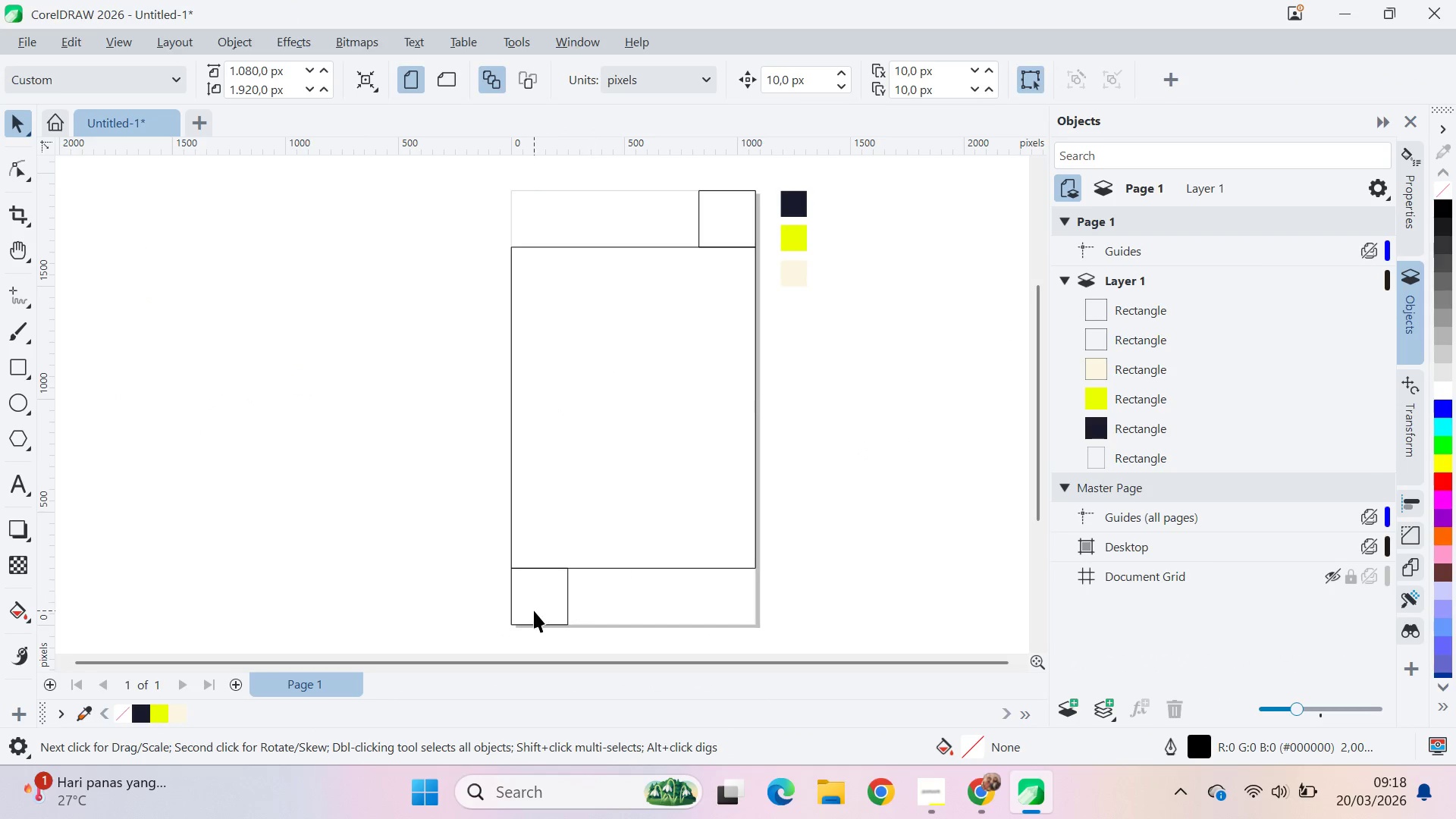 
left_click([534, 610])
 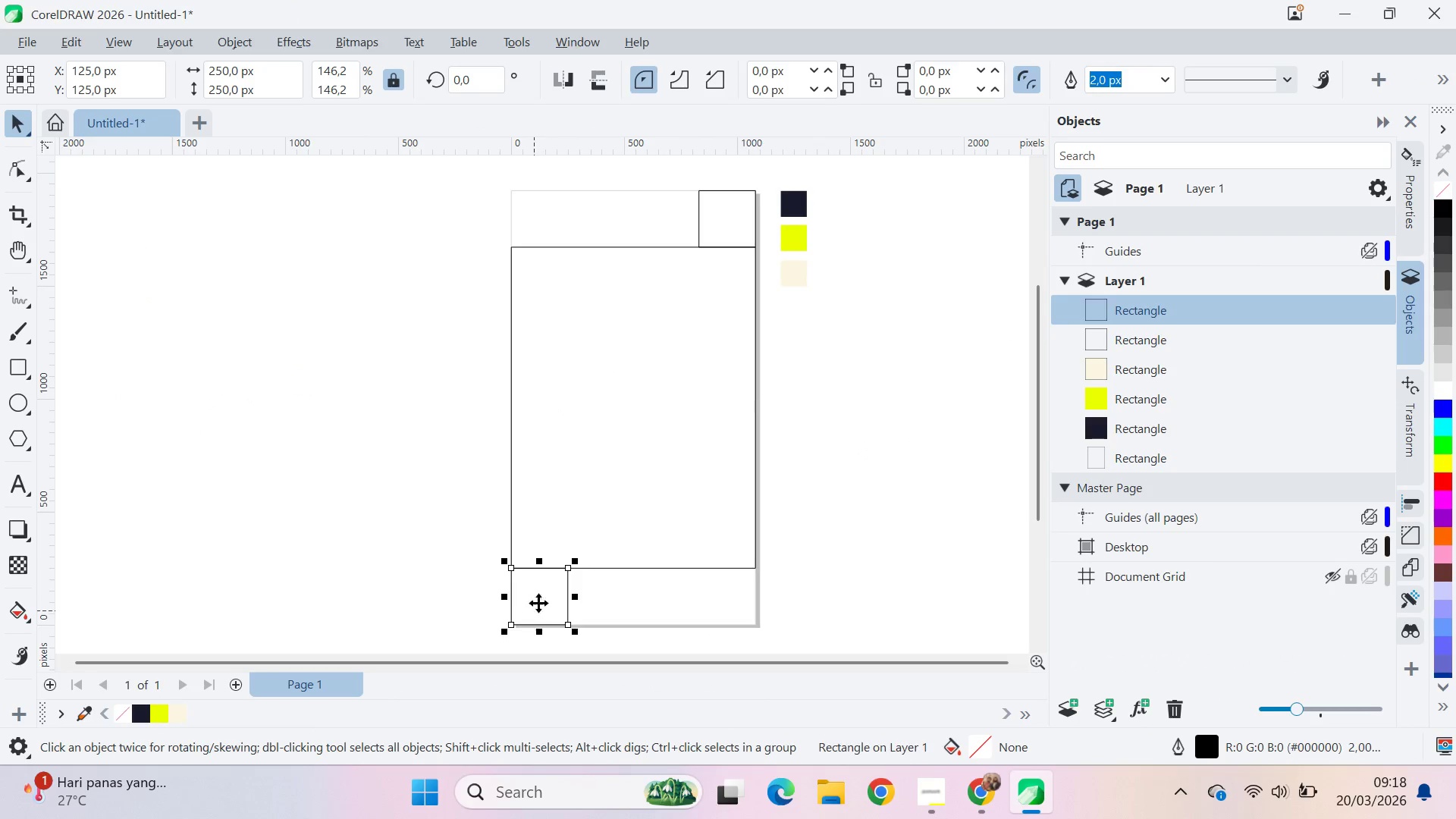 
hold_key(key=ShiftLeft, duration=0.53)
 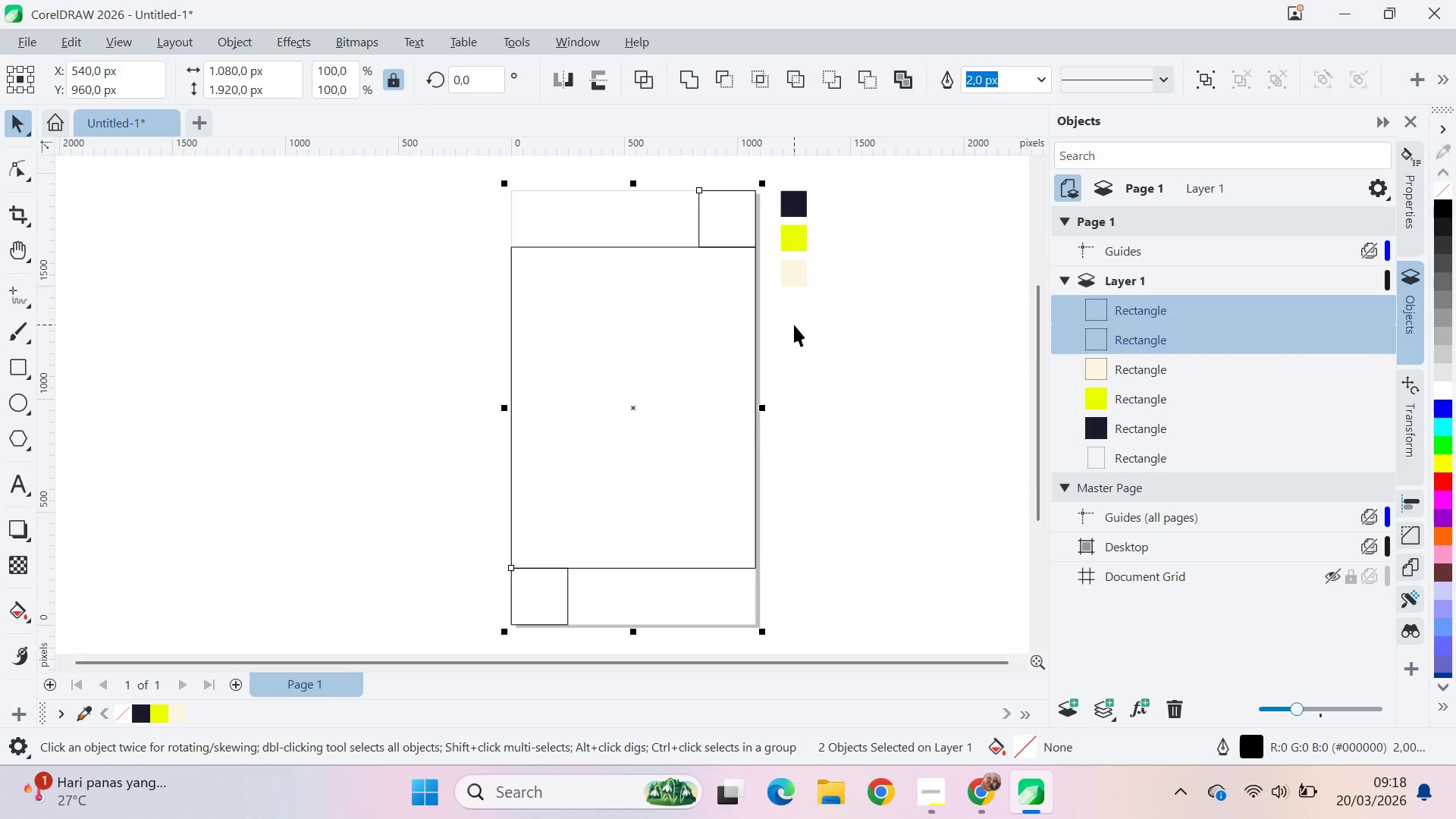 
key(Delete)
 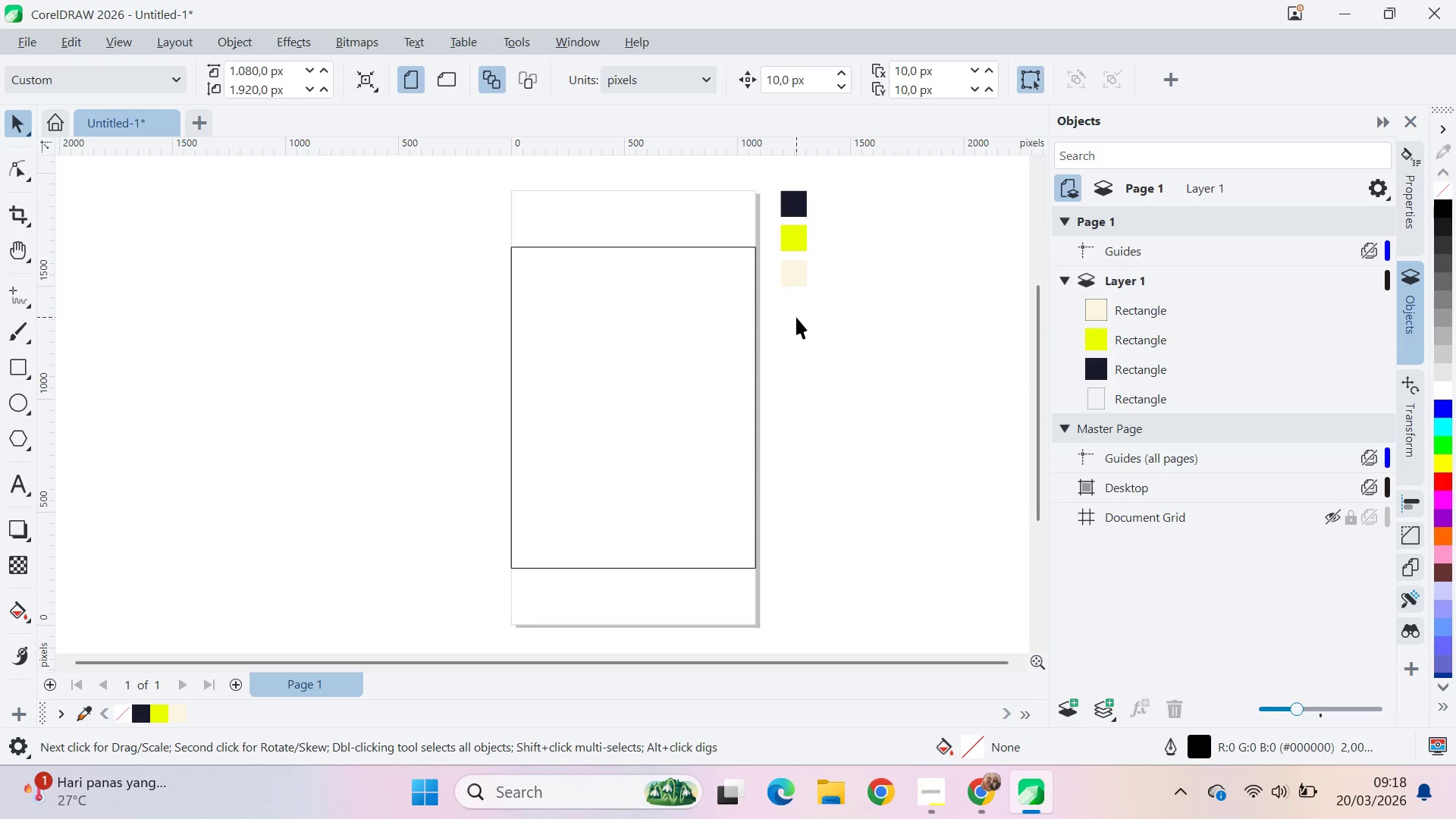 
double_click([709, 344])
 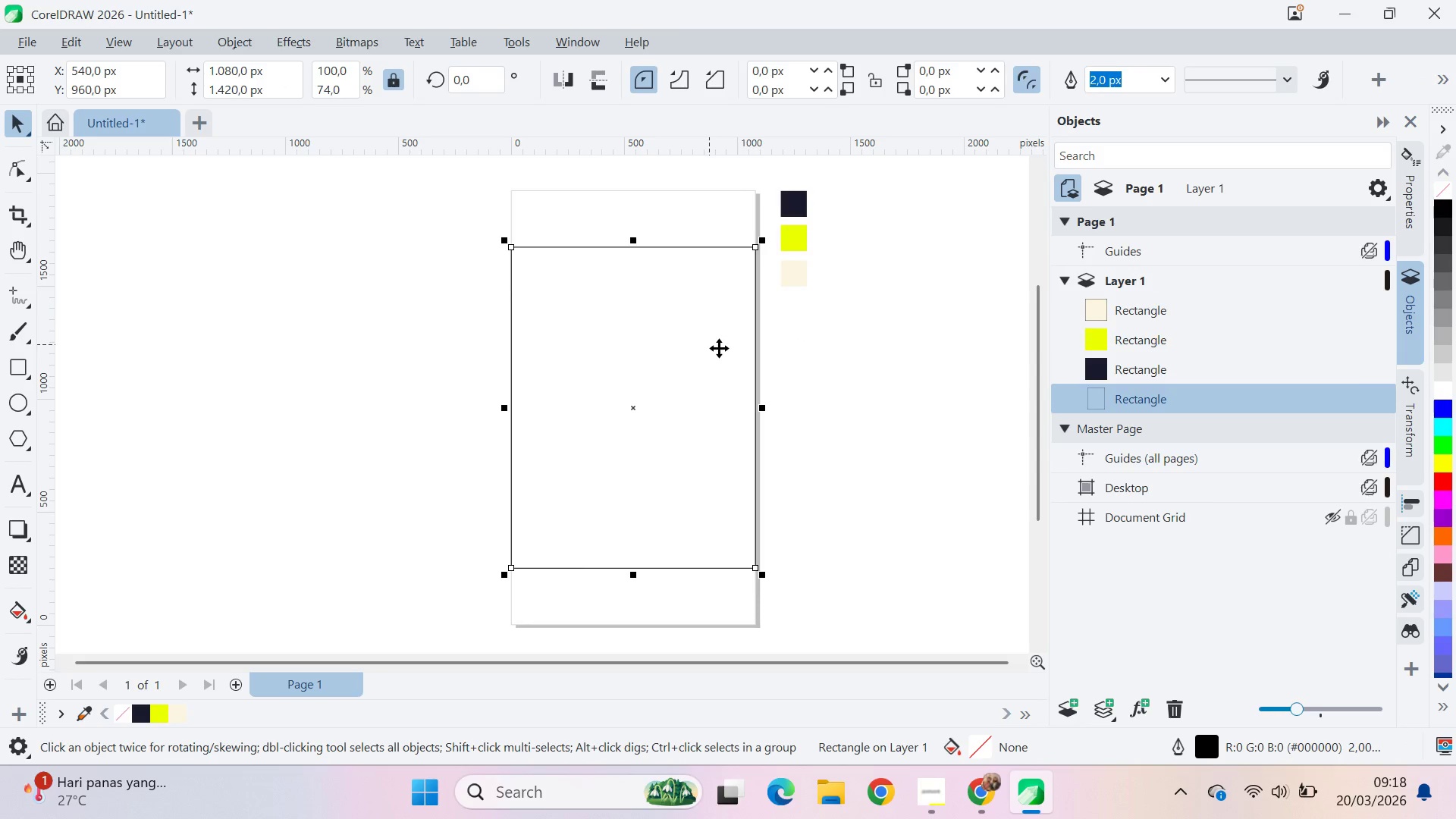 
key(Alt+AltLeft)
 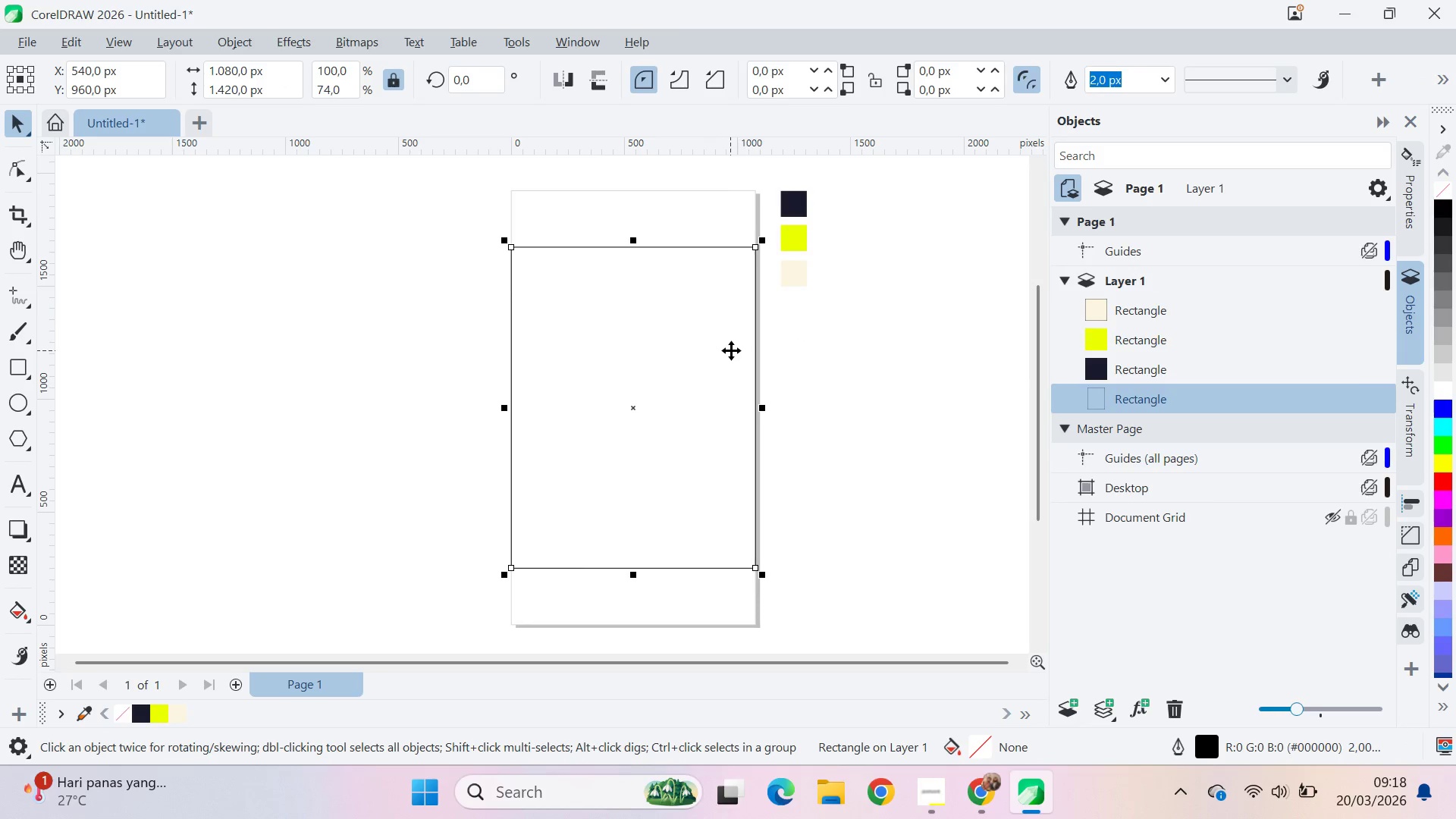 
key(Alt+Tab)